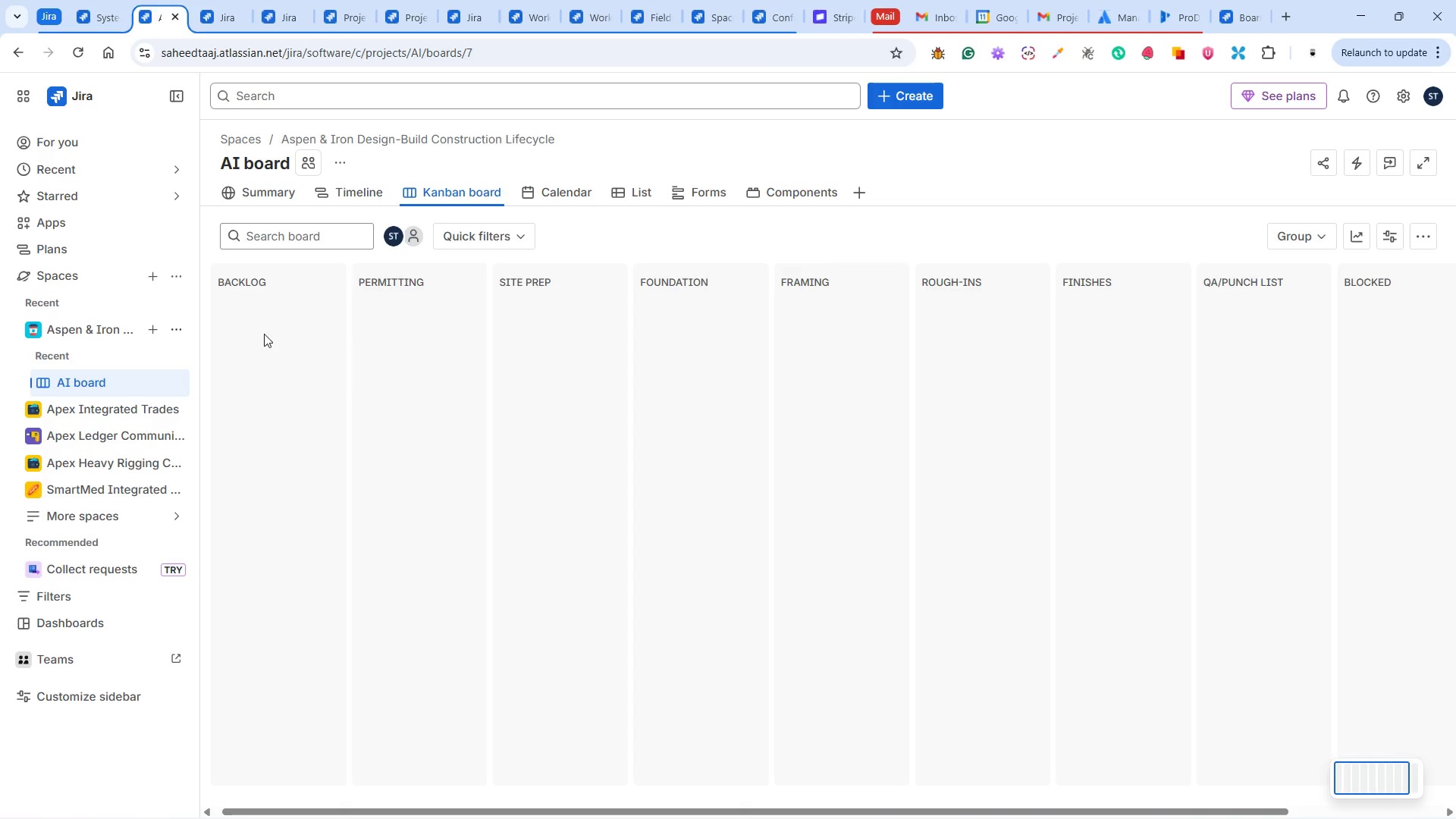 
left_click([981, 804])